 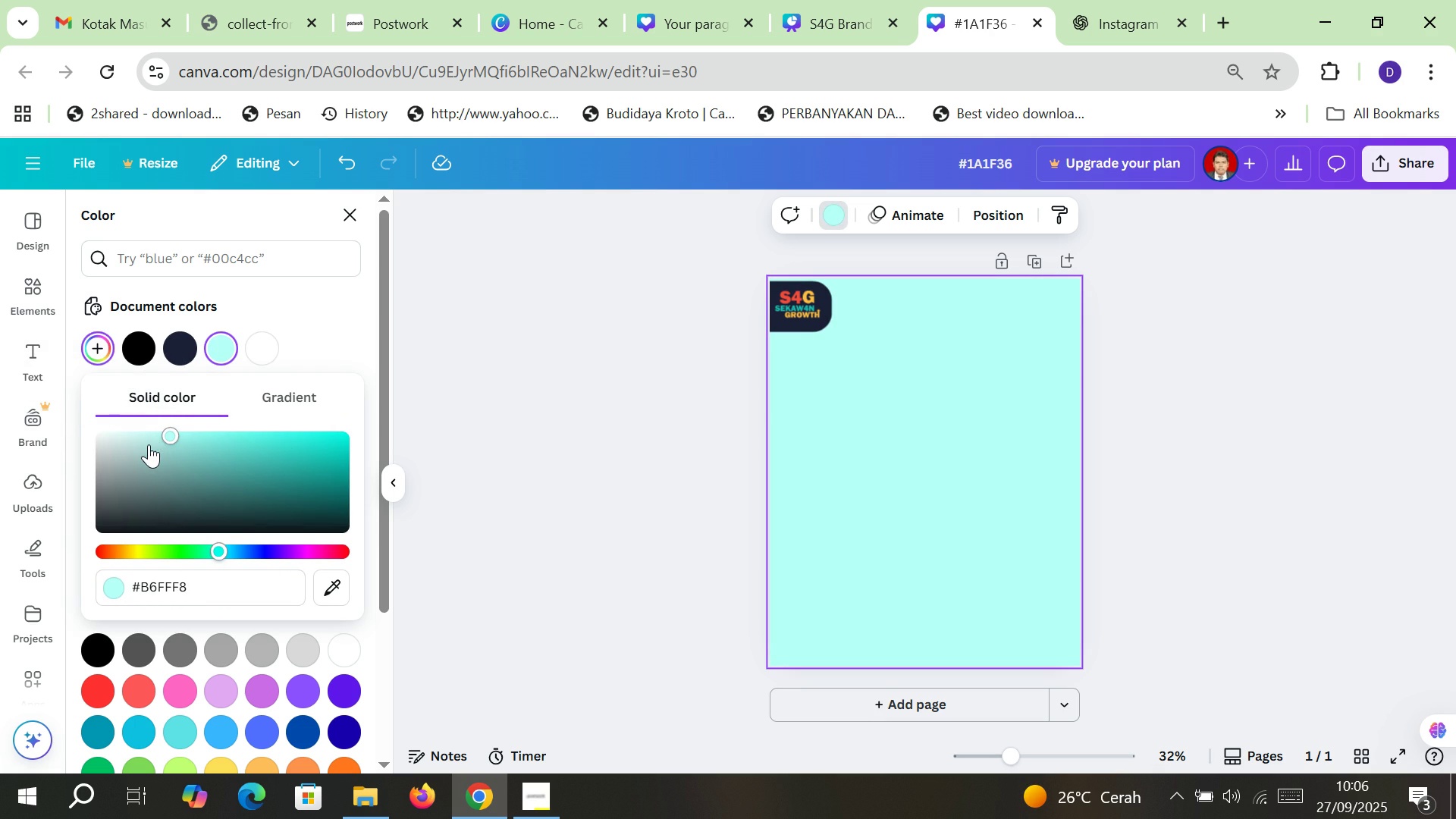 
left_click([525, 308])
 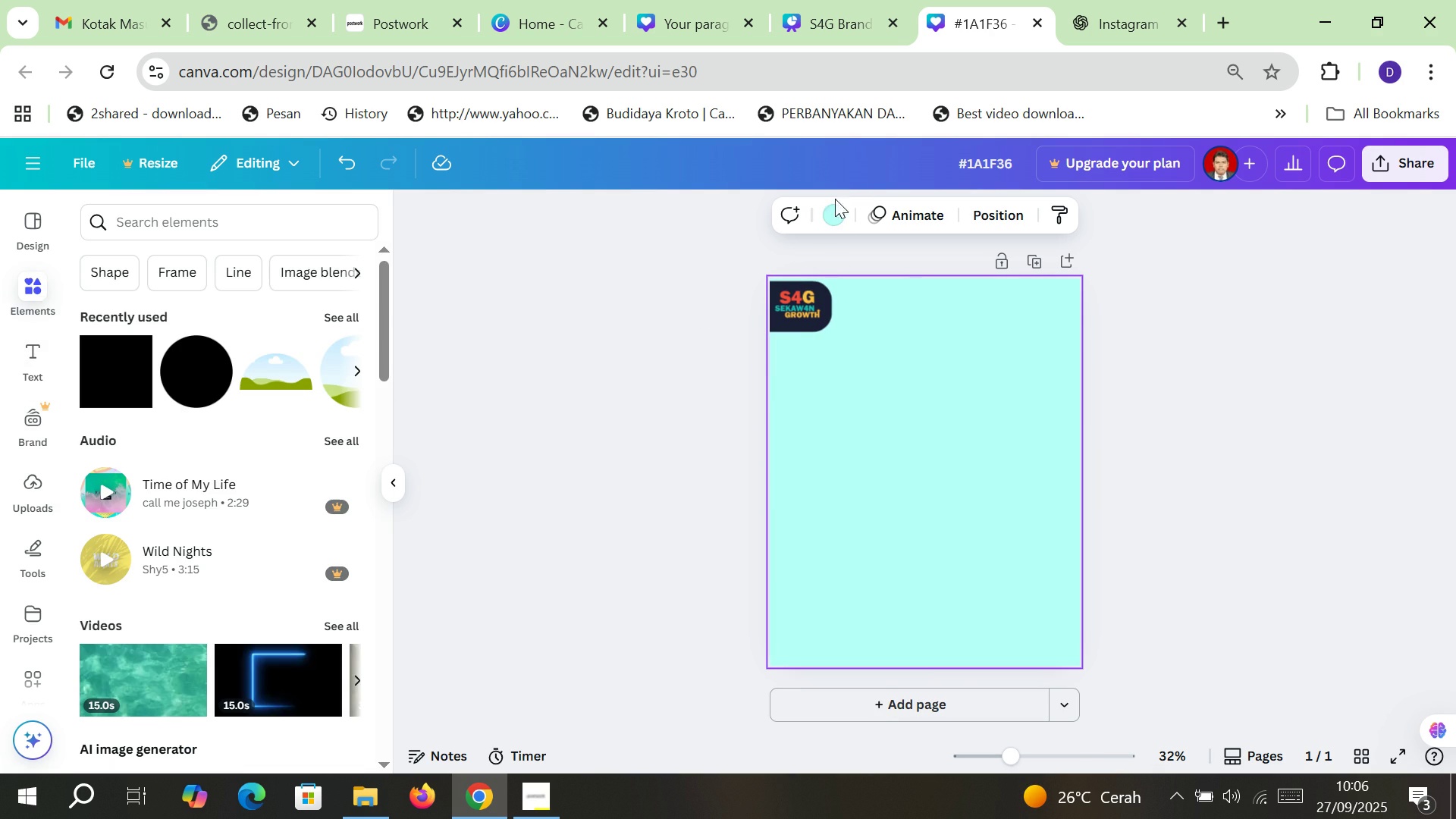 
left_click([833, 210])
 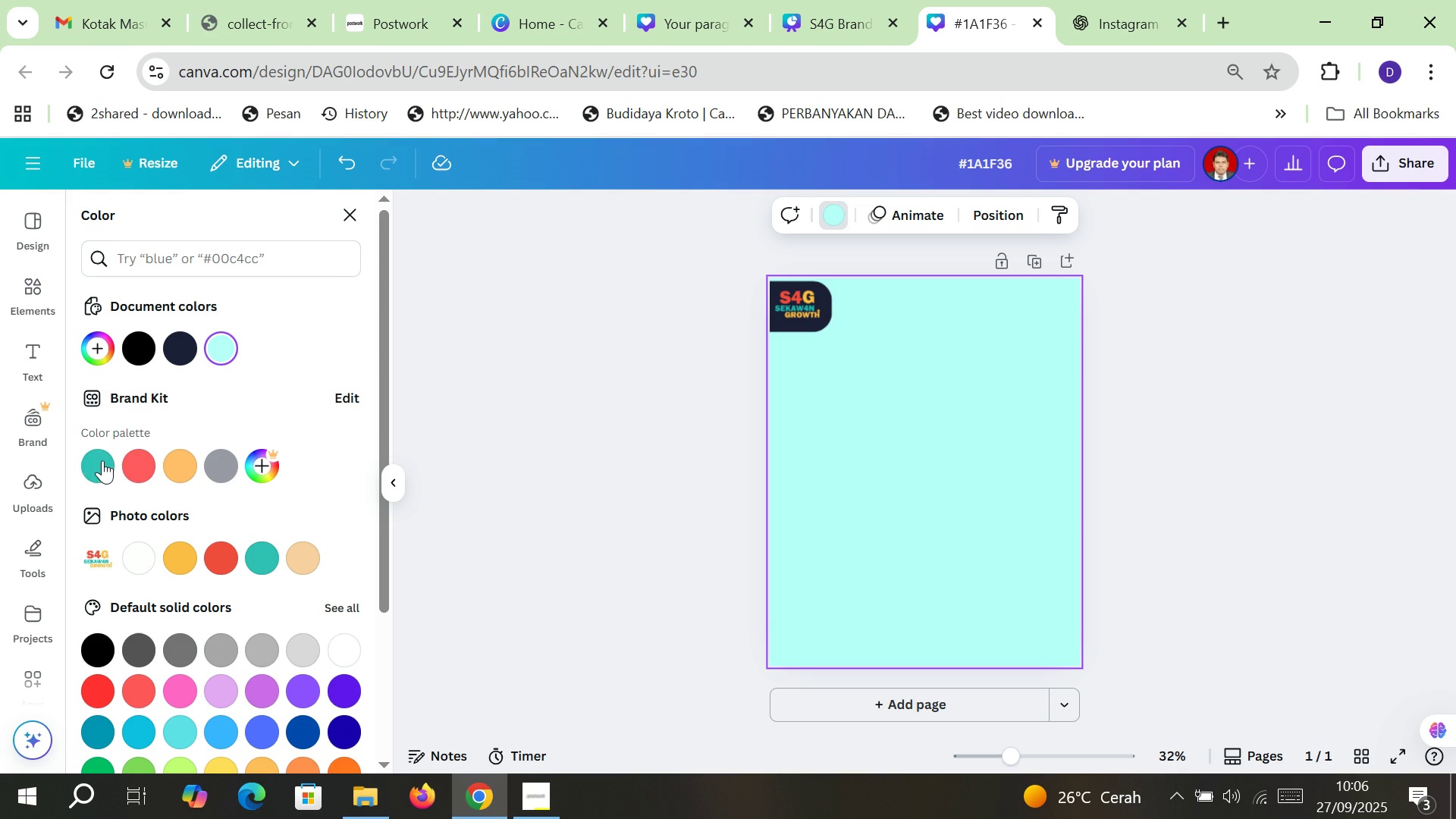 
left_click([102, 460])
 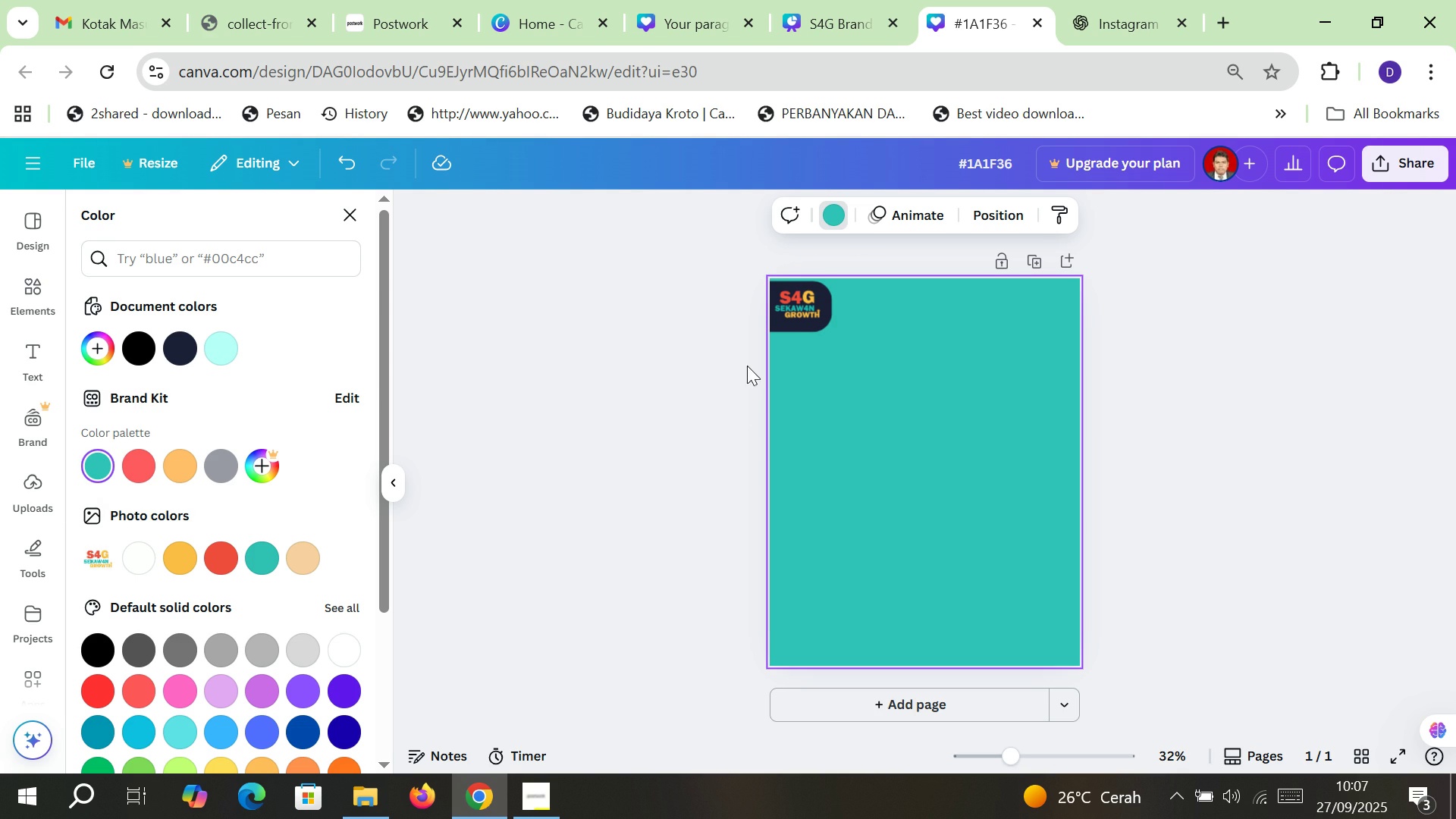 
mouse_move([135, 557])
 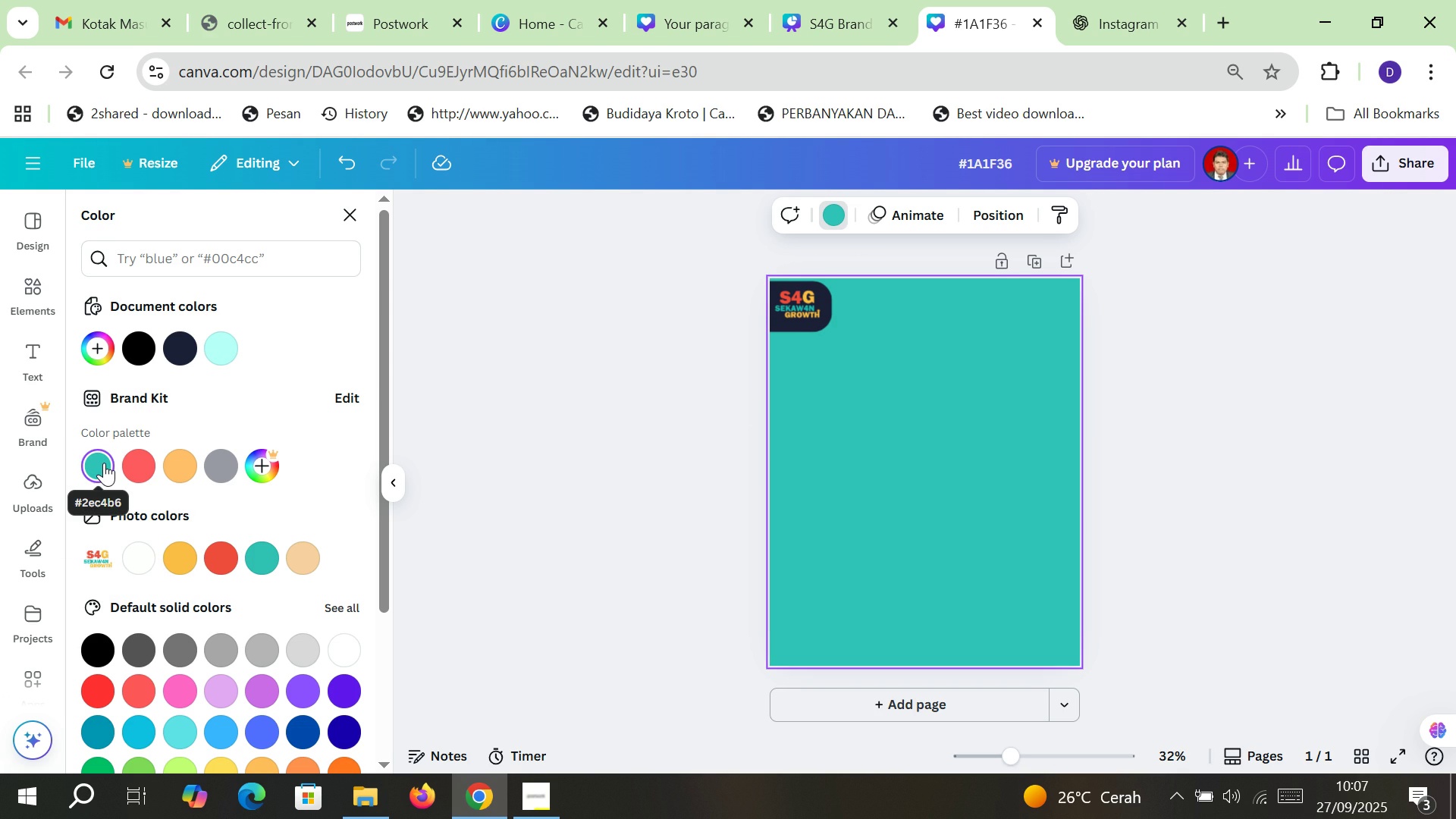 
left_click([104, 463])
 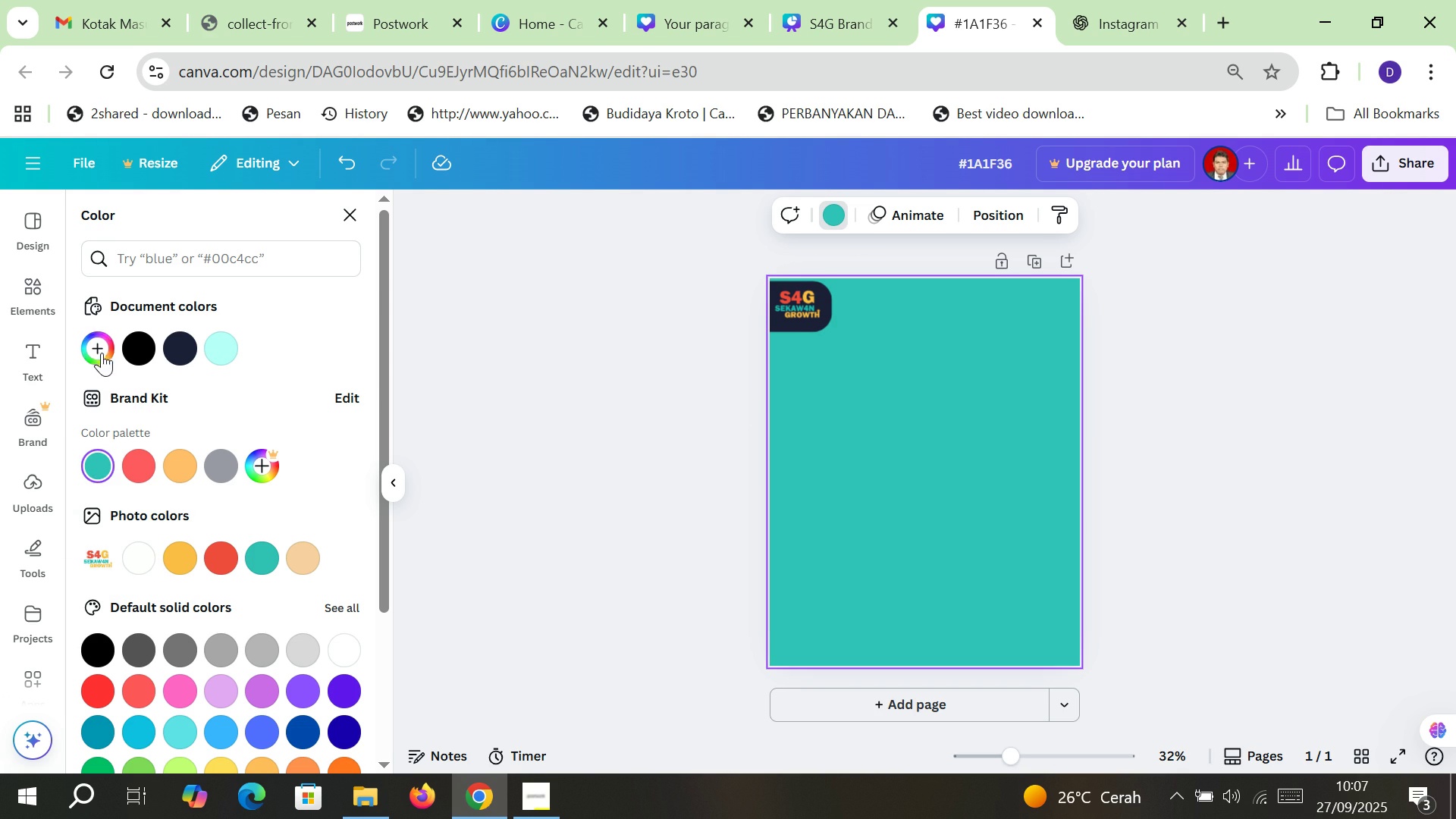 
left_click([111, 345])
 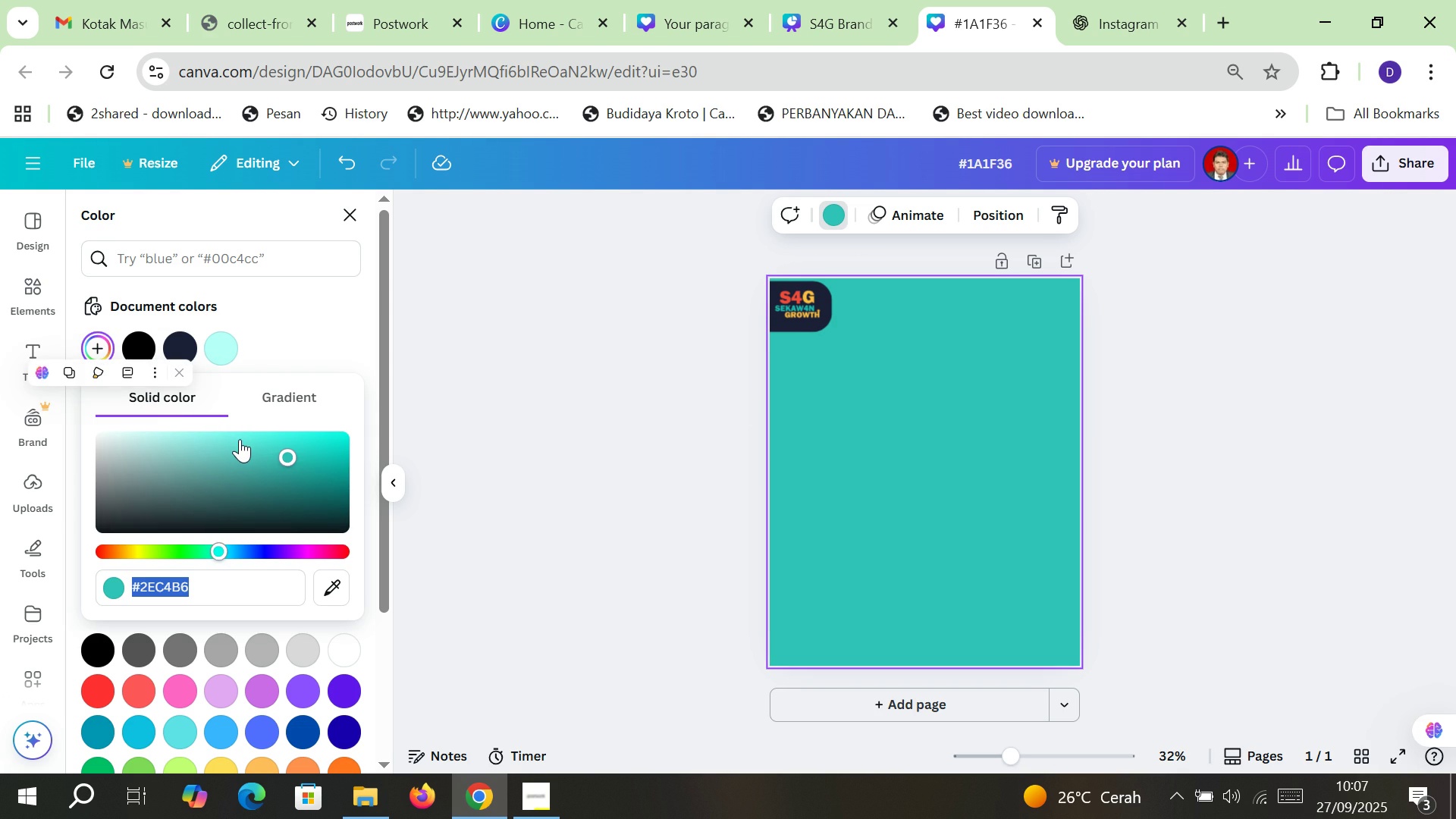 
left_click([240, 437])